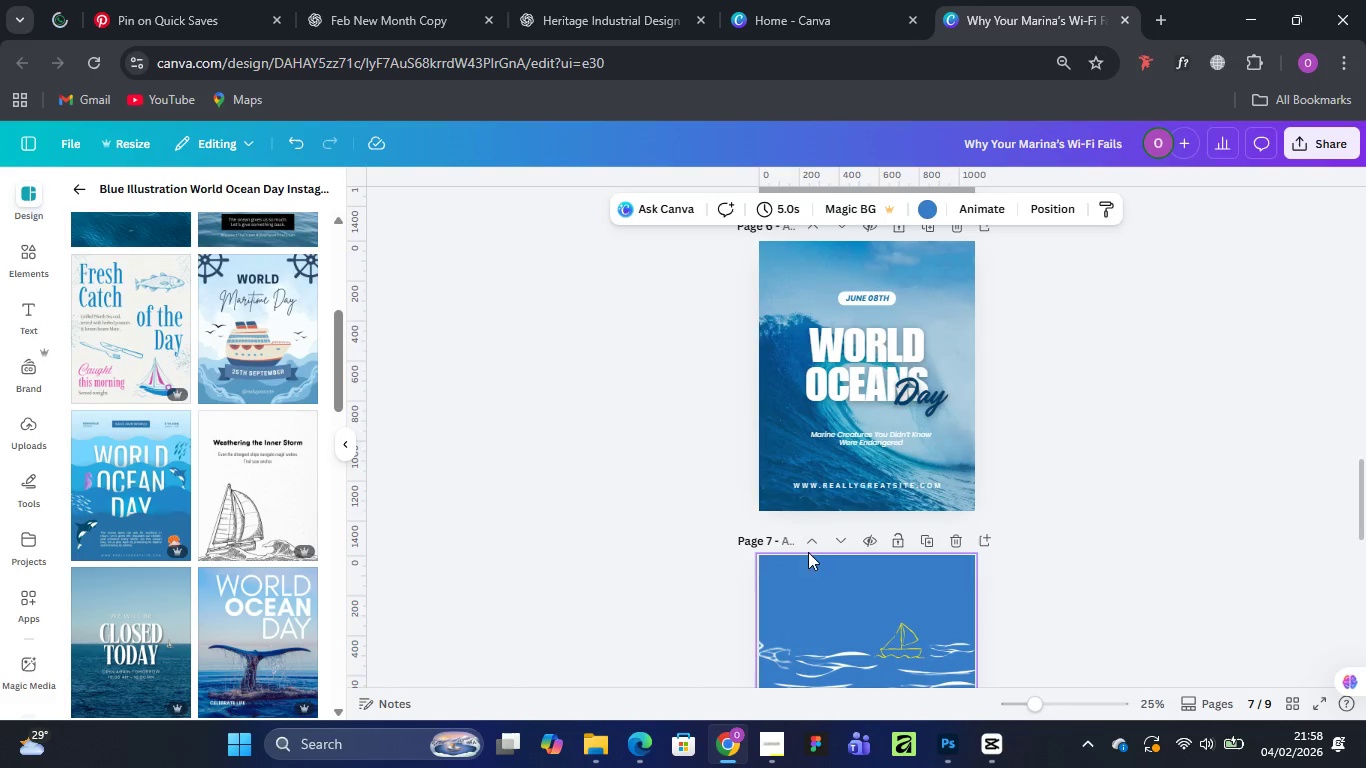 
left_click([811, 543])
 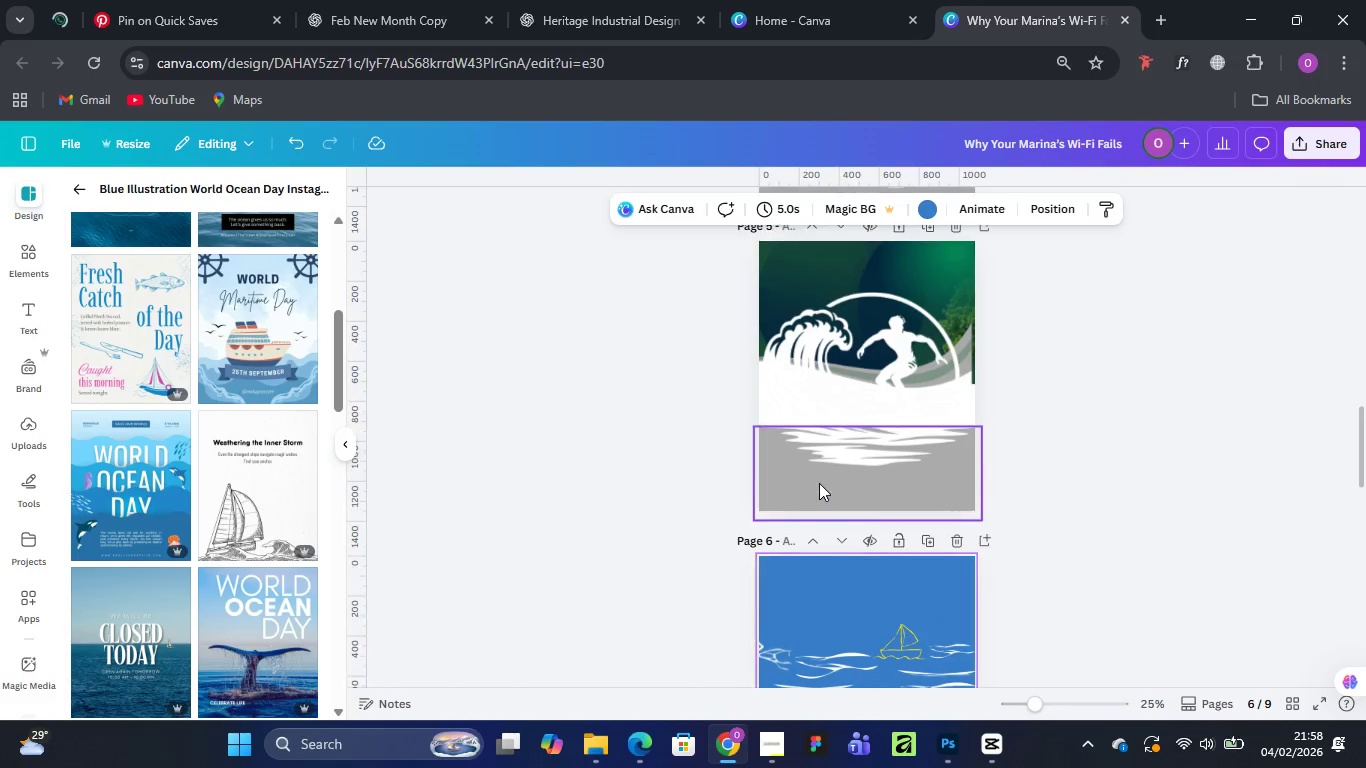 
scroll: coordinate [819, 483], scroll_direction: up, amount: 1.0
 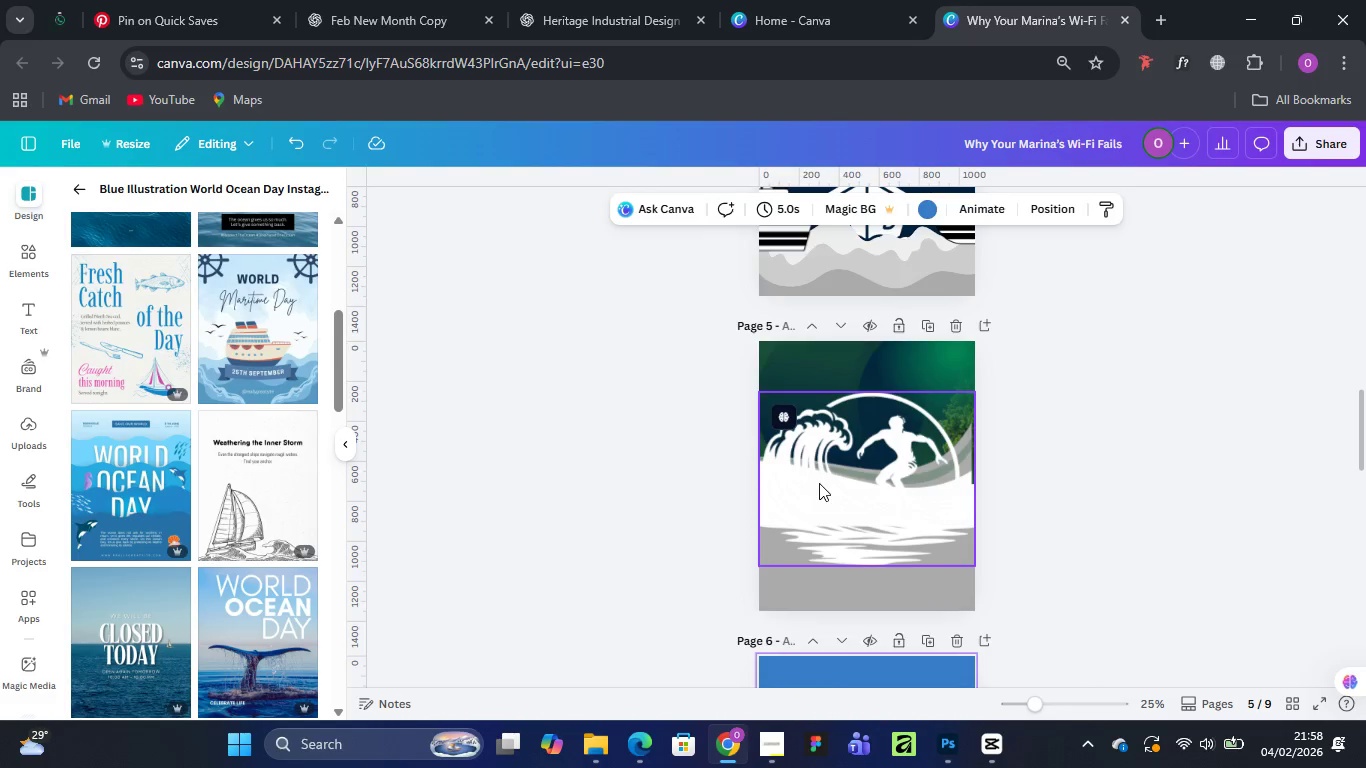 
scroll: coordinate [819, 483], scroll_direction: down, amount: 2.0
 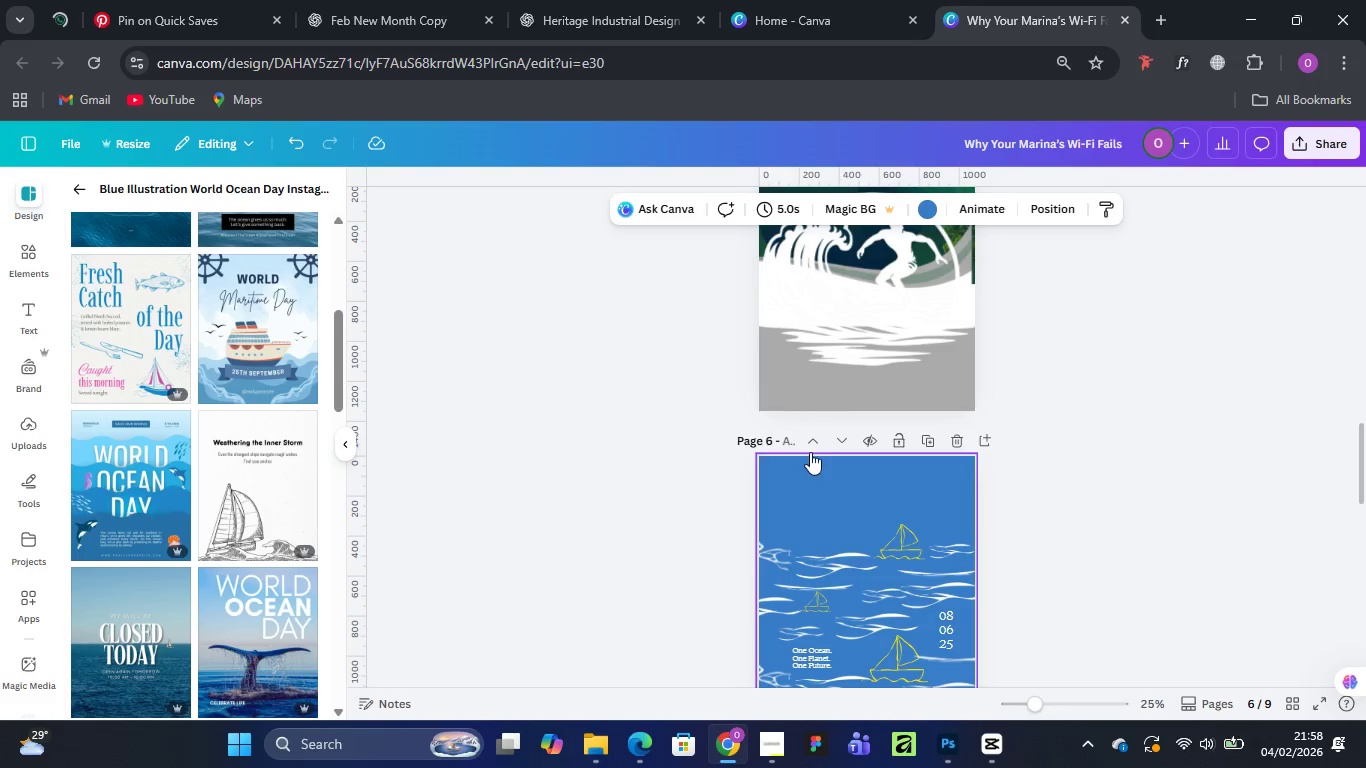 
left_click([810, 445])
 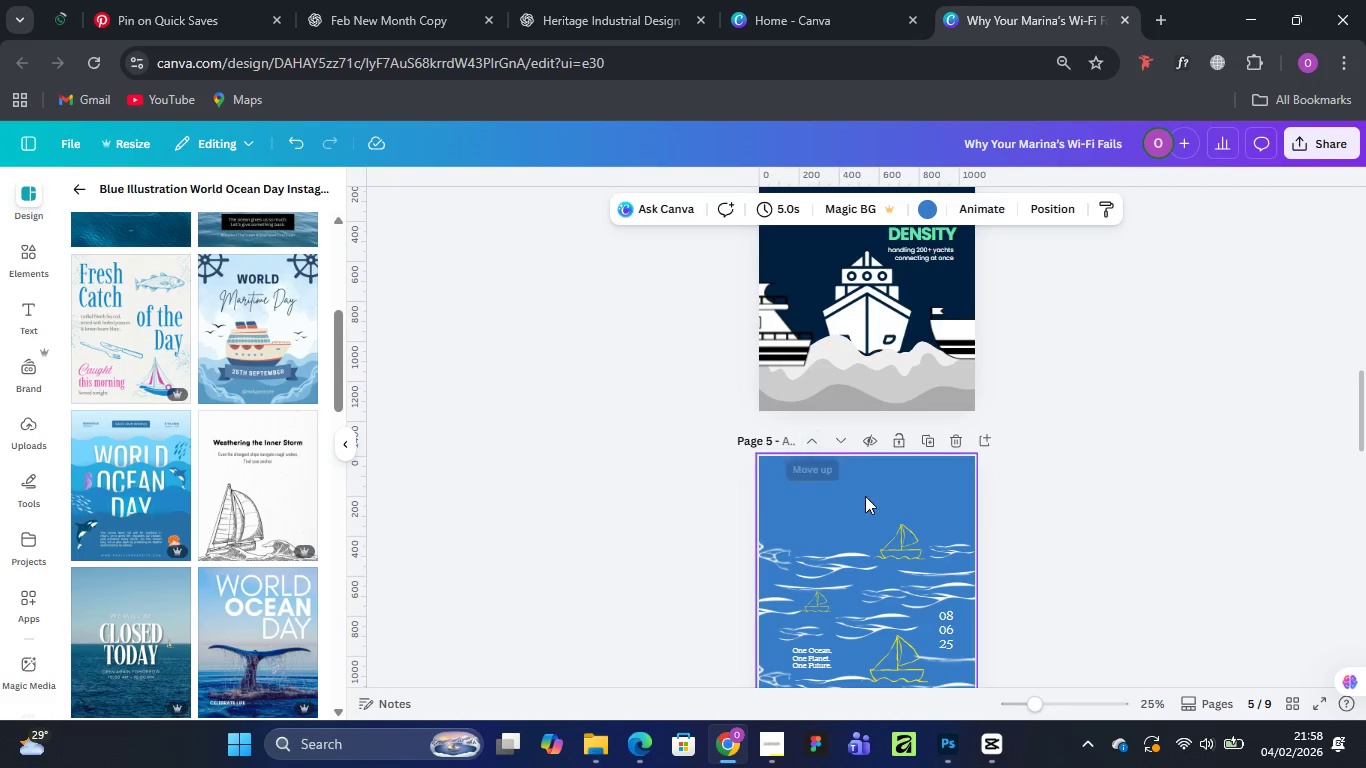 
left_click([865, 496])
 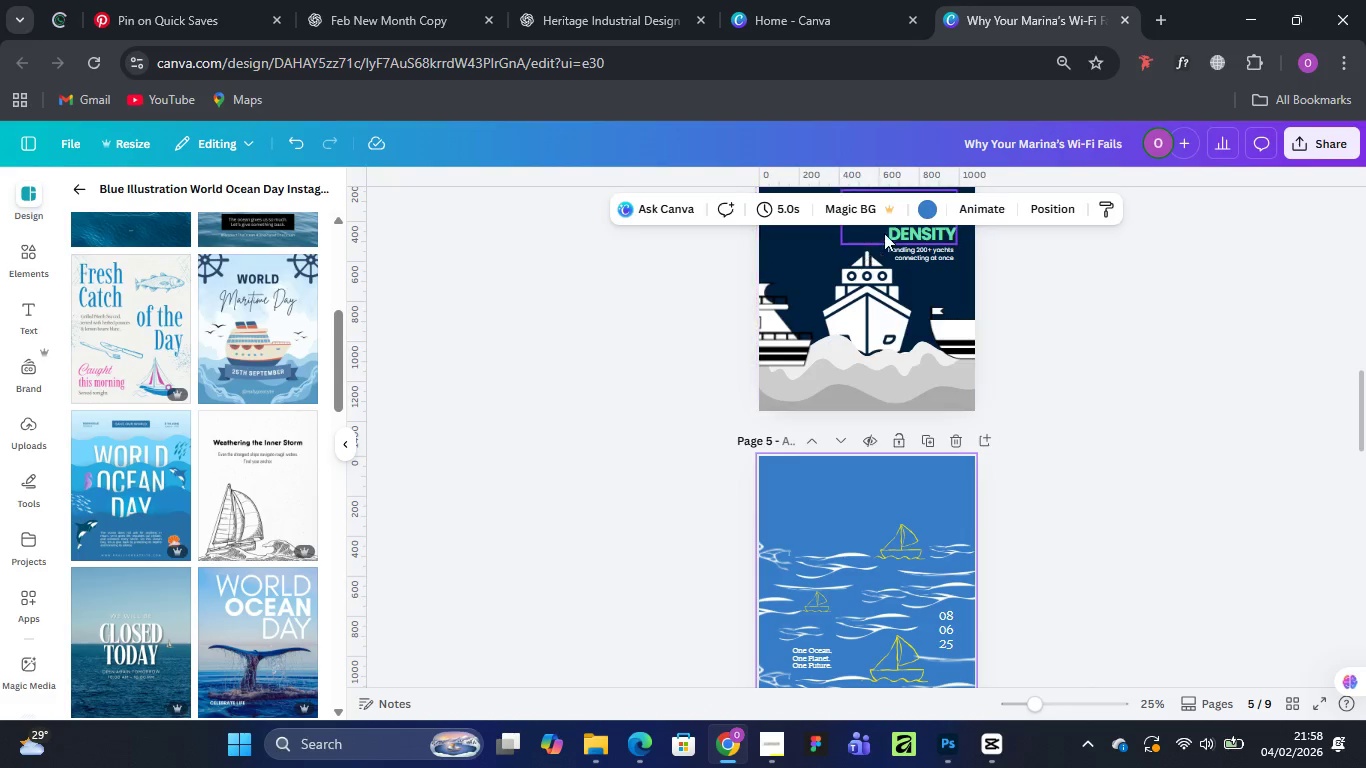 
left_click([922, 212])
 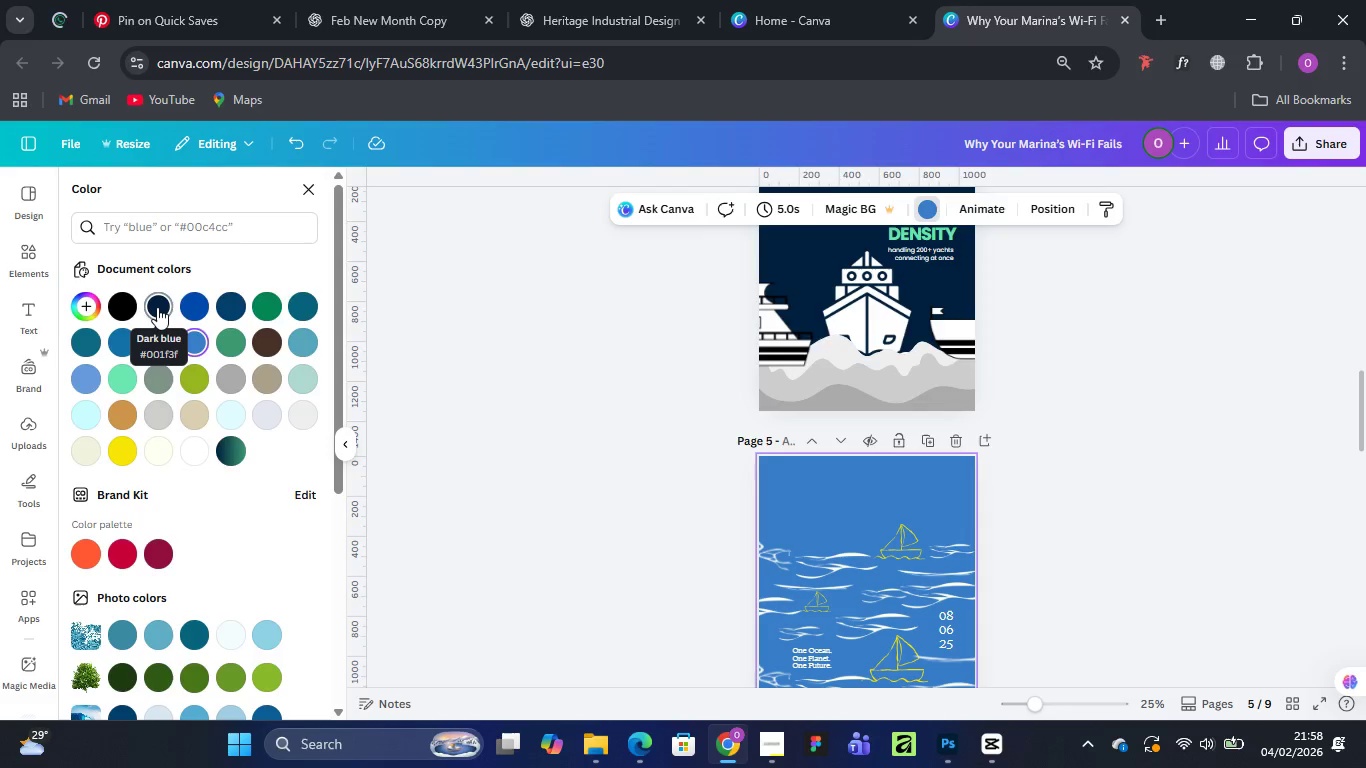 
left_click([157, 307])
 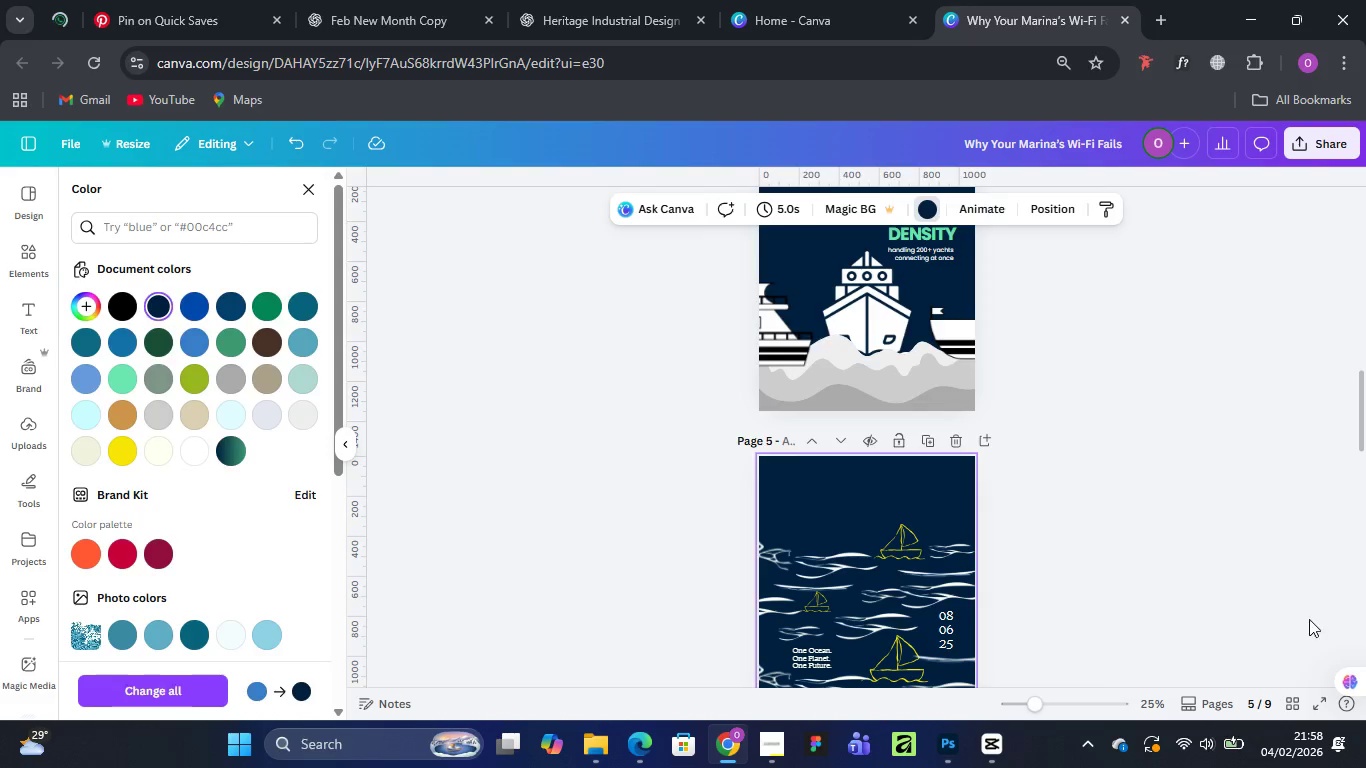 
wait(6.03)
 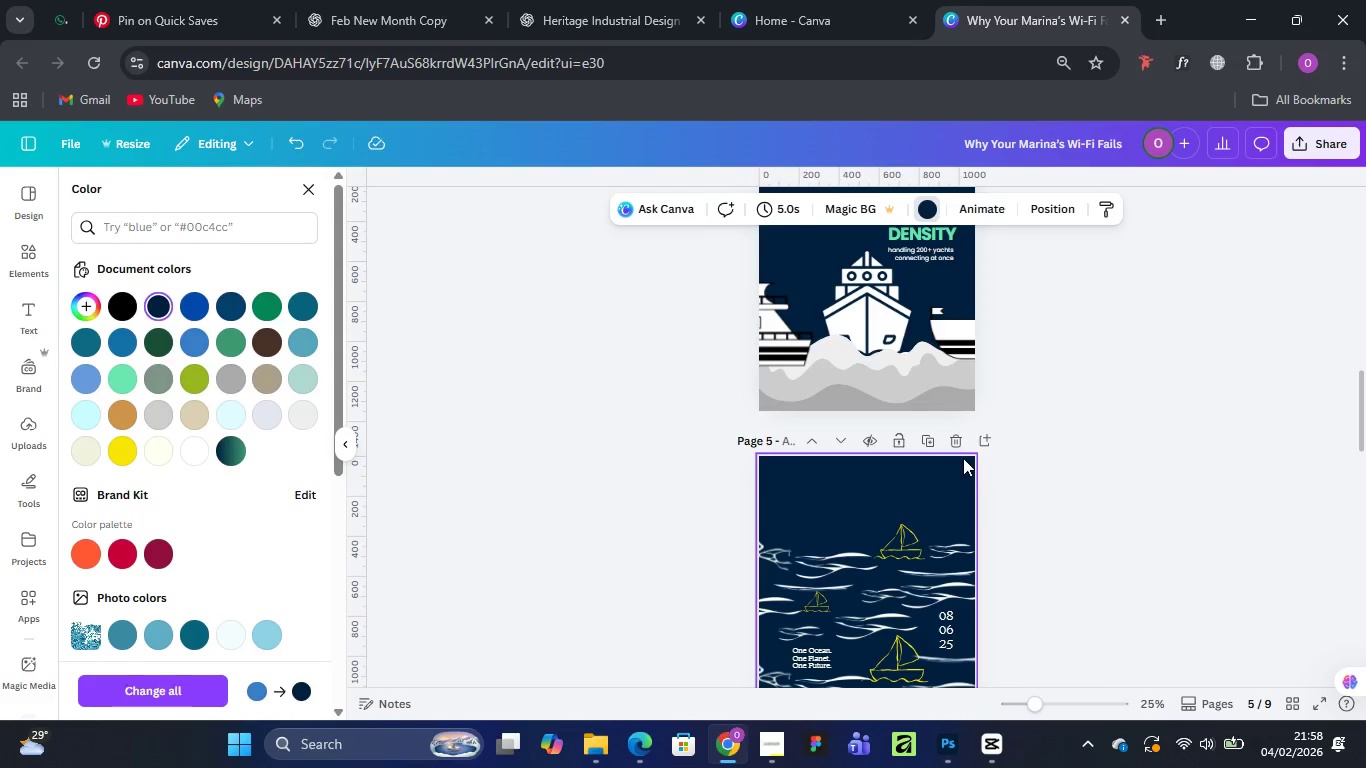 
left_click([897, 538])
 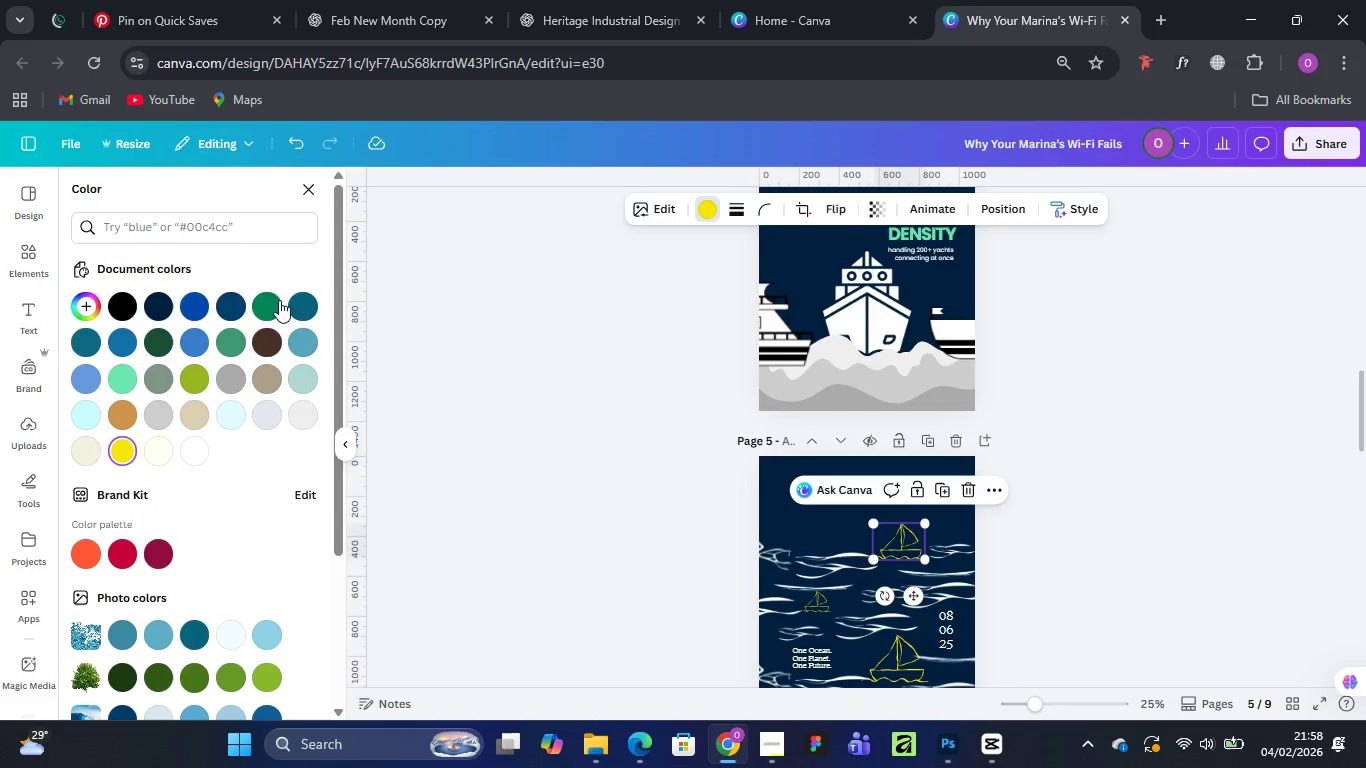 
mouse_move([230, 364])
 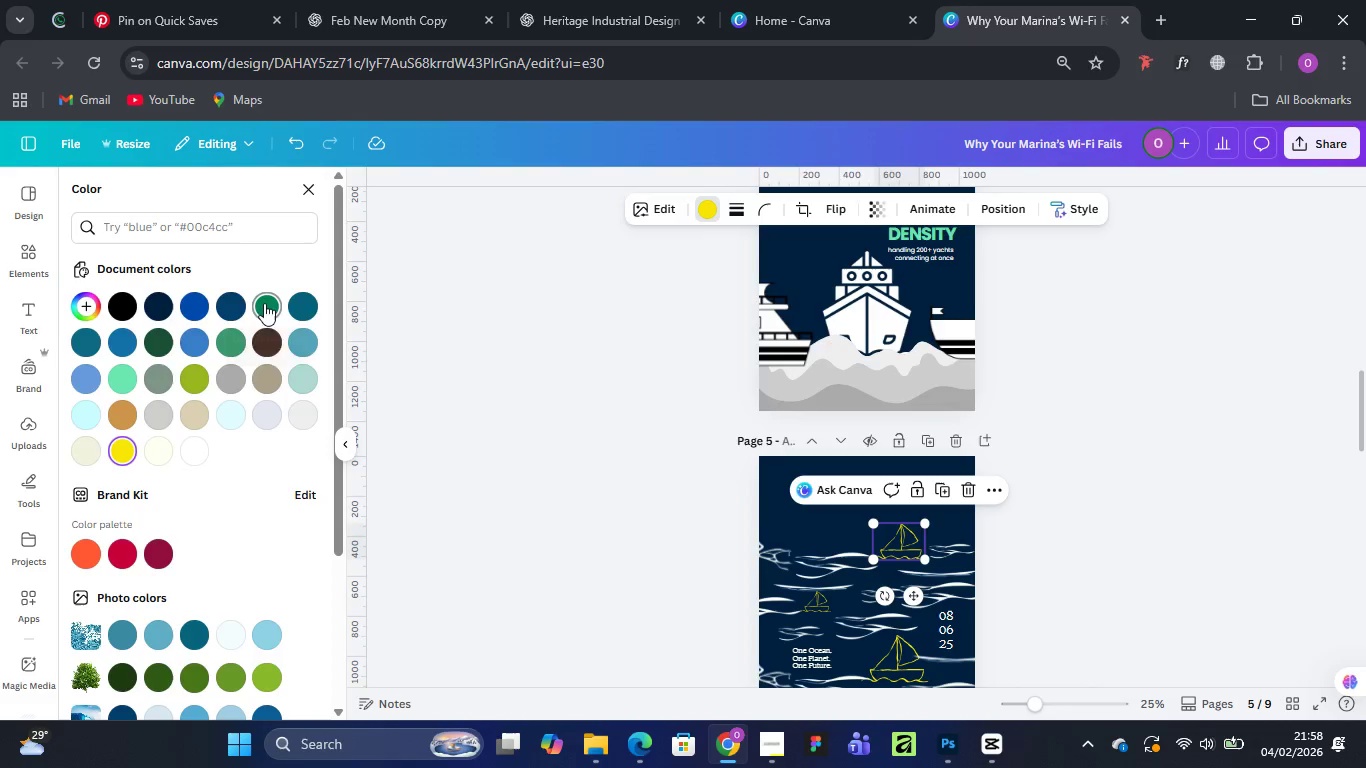 
left_click([264, 303])
 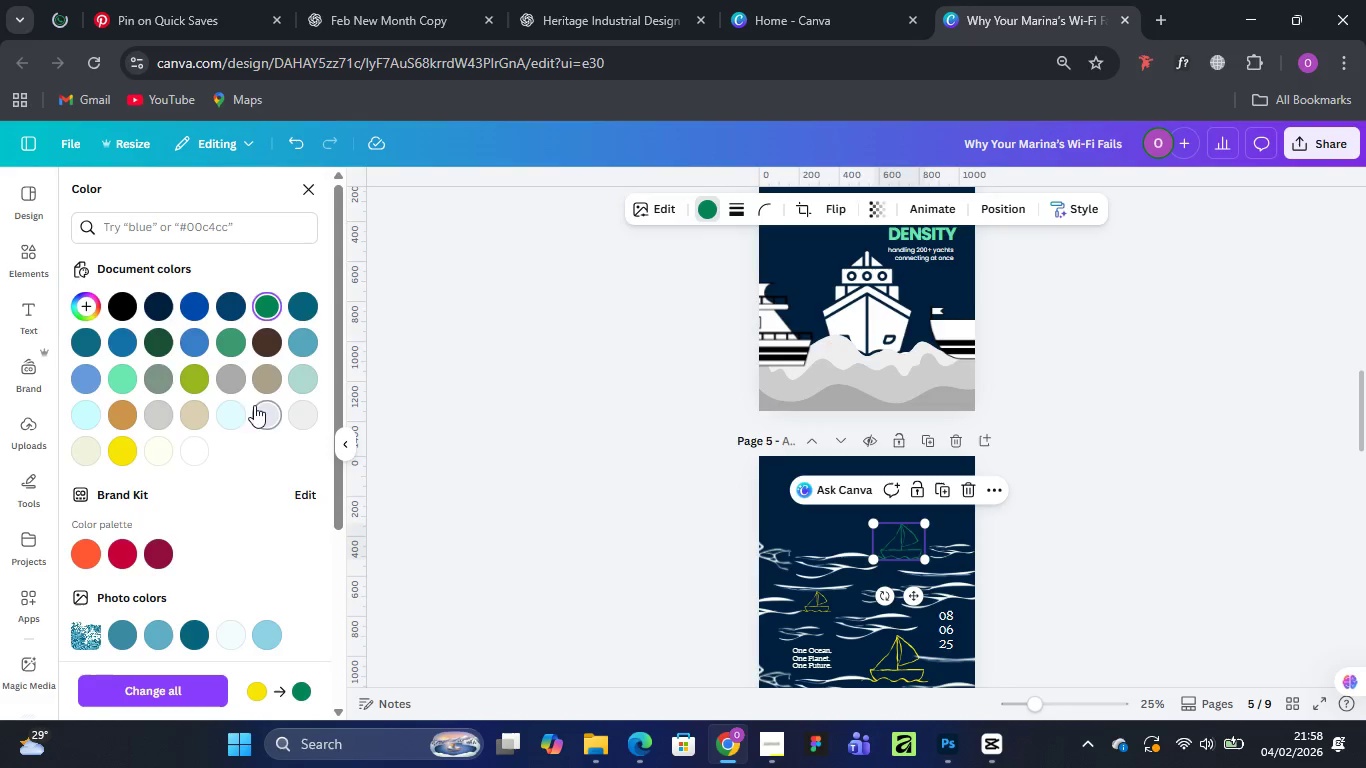 
left_click([235, 372])
 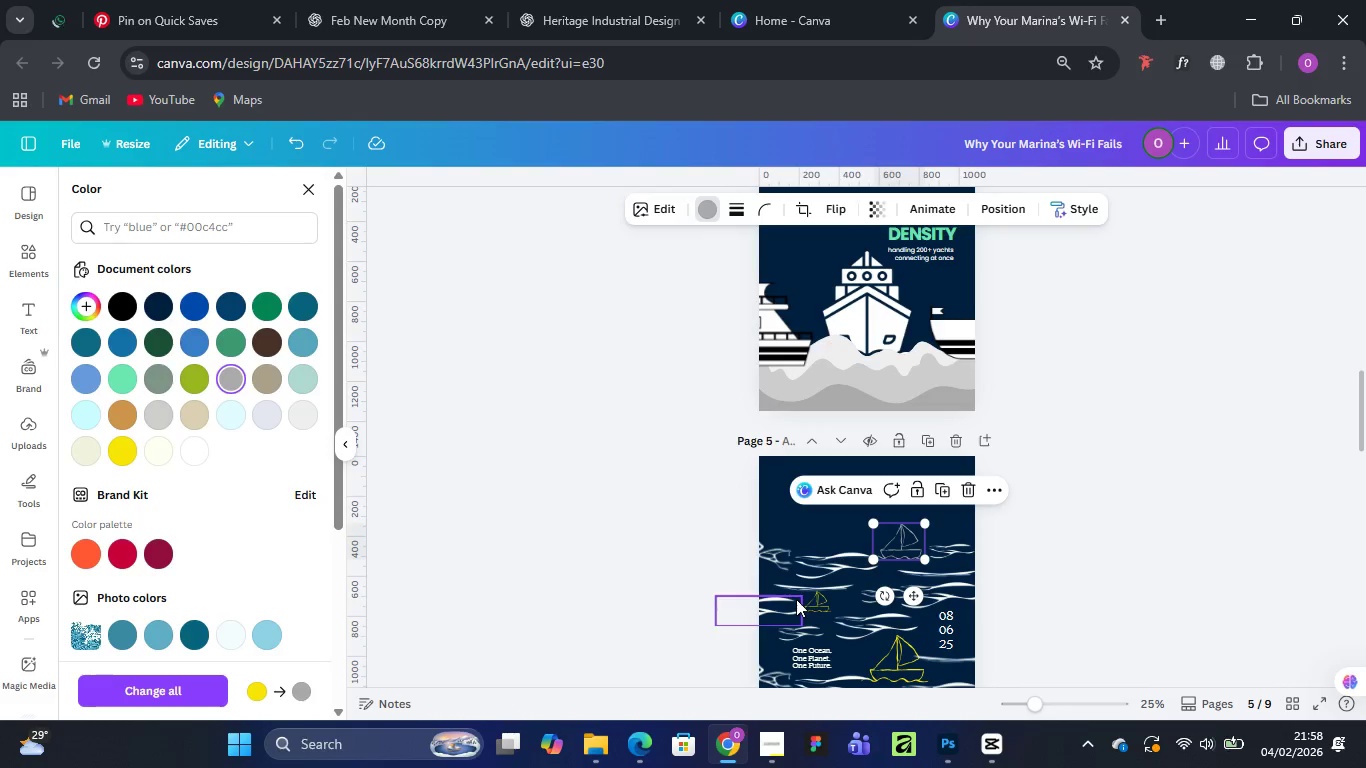 
left_click([826, 605])
 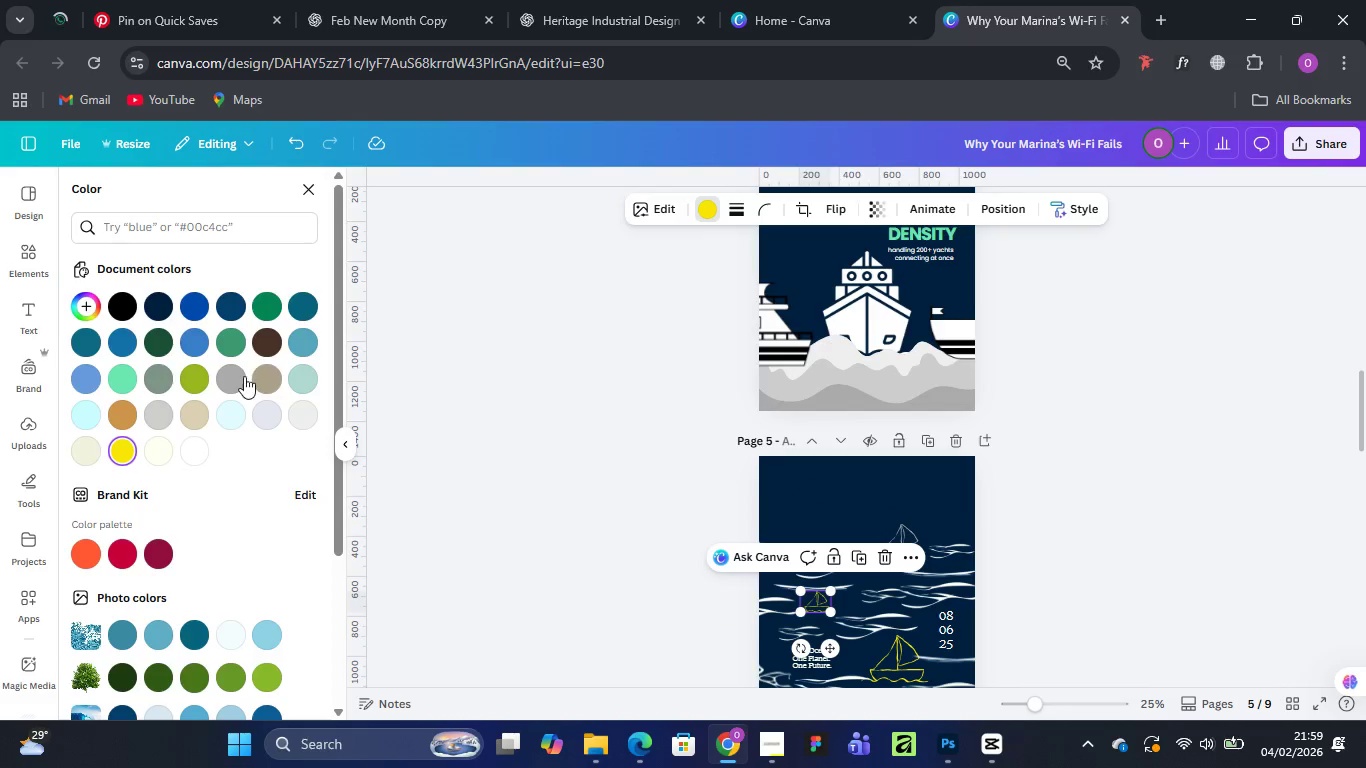 
left_click([235, 376])
 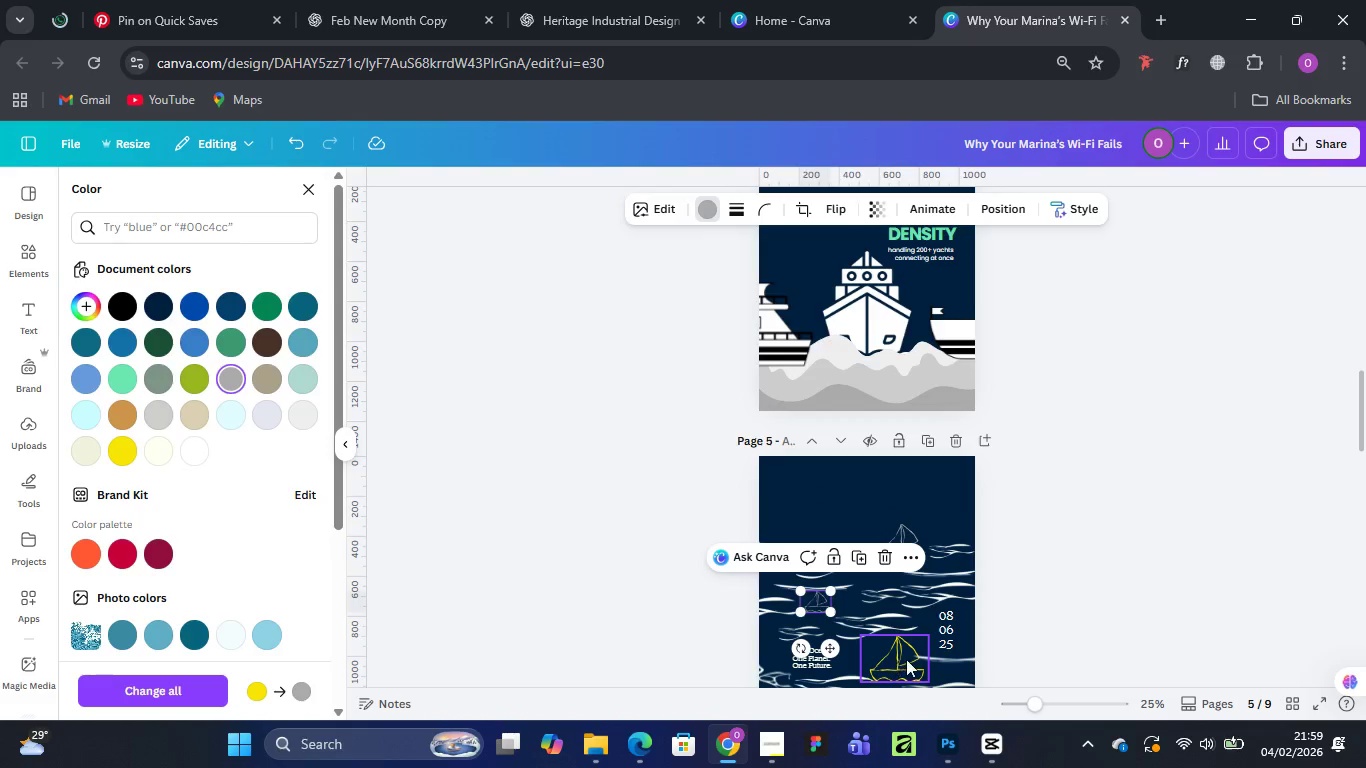 
left_click([907, 659])
 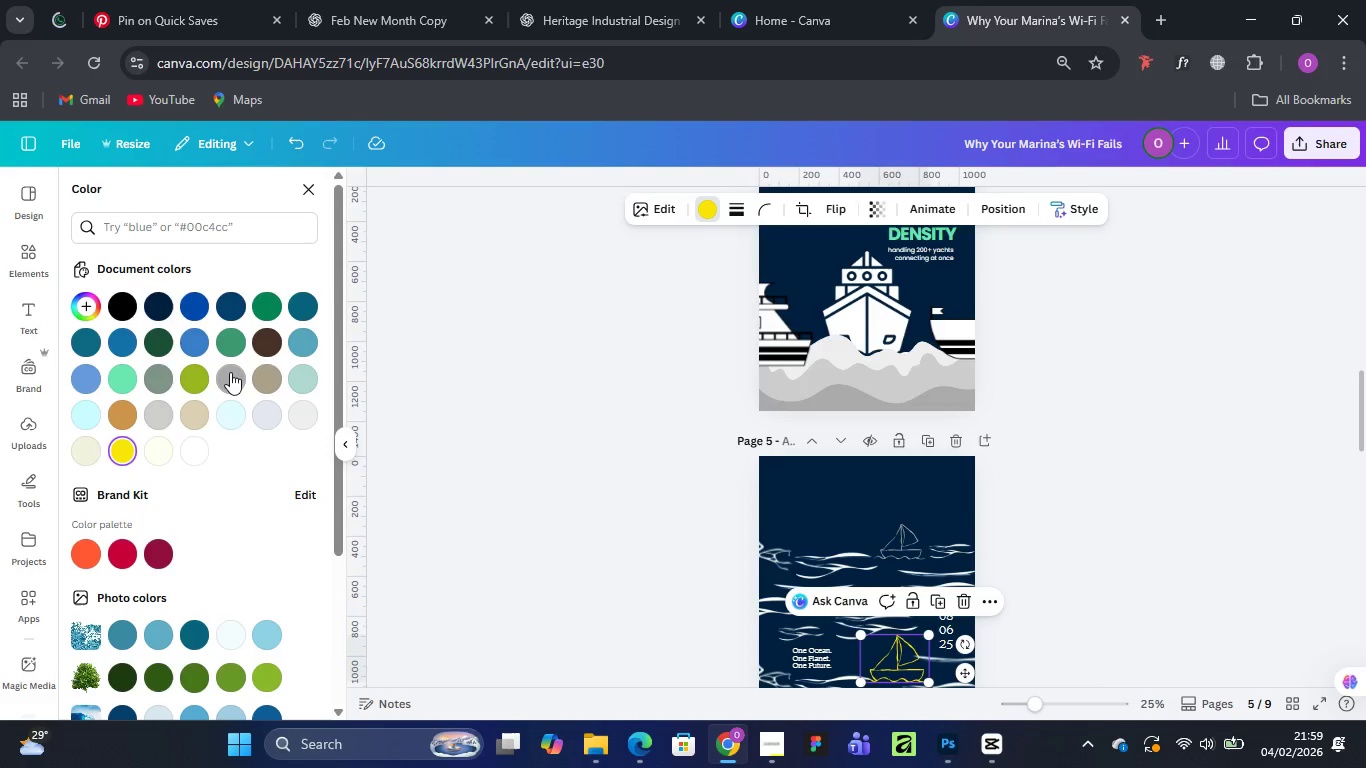 
left_click([230, 370])
 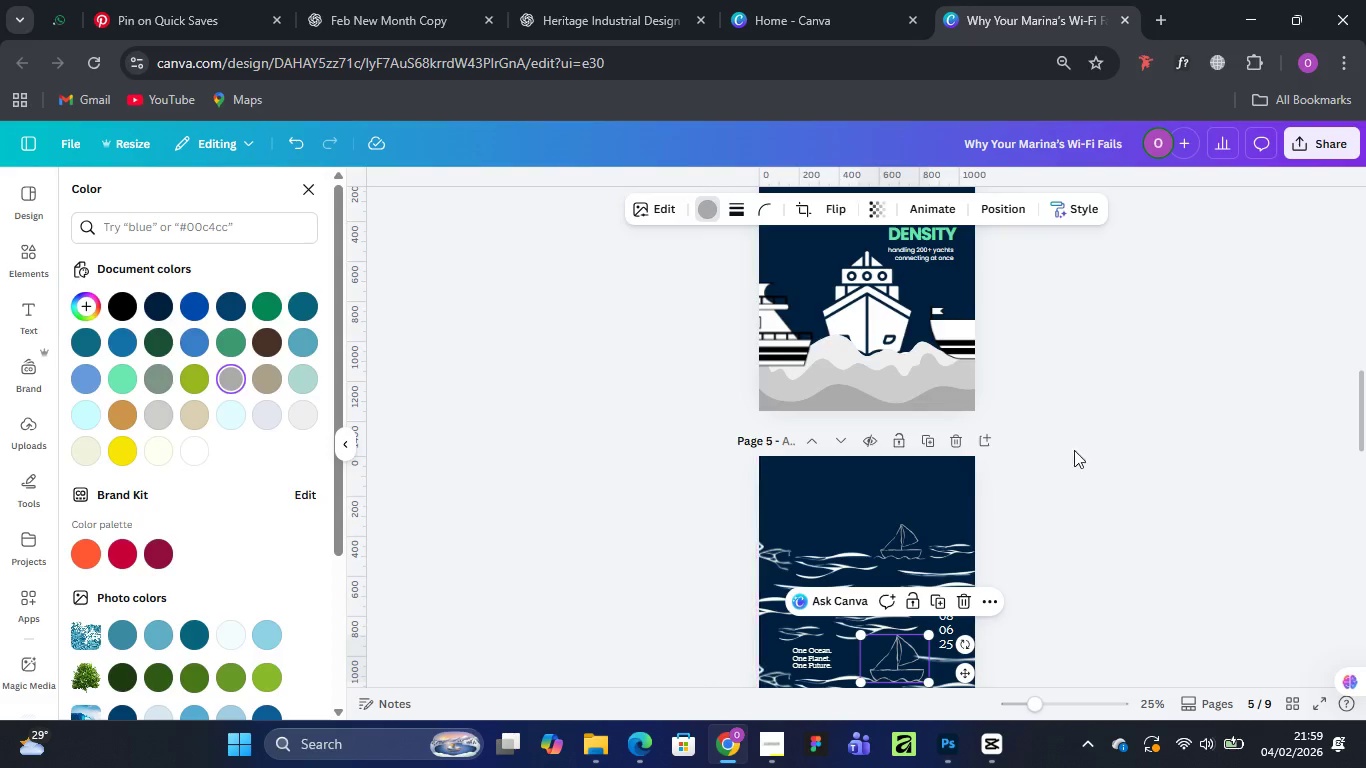 
left_click([1107, 435])
 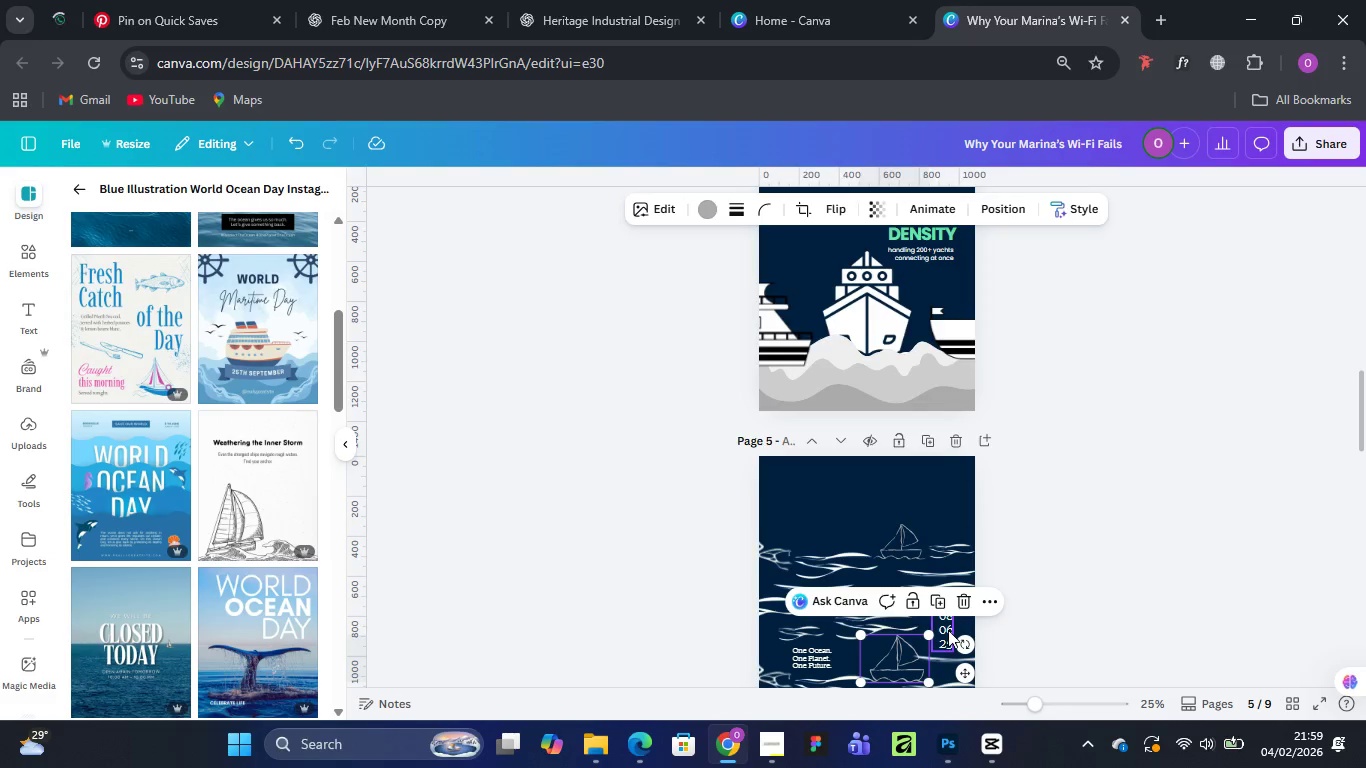 
left_click([948, 631])
 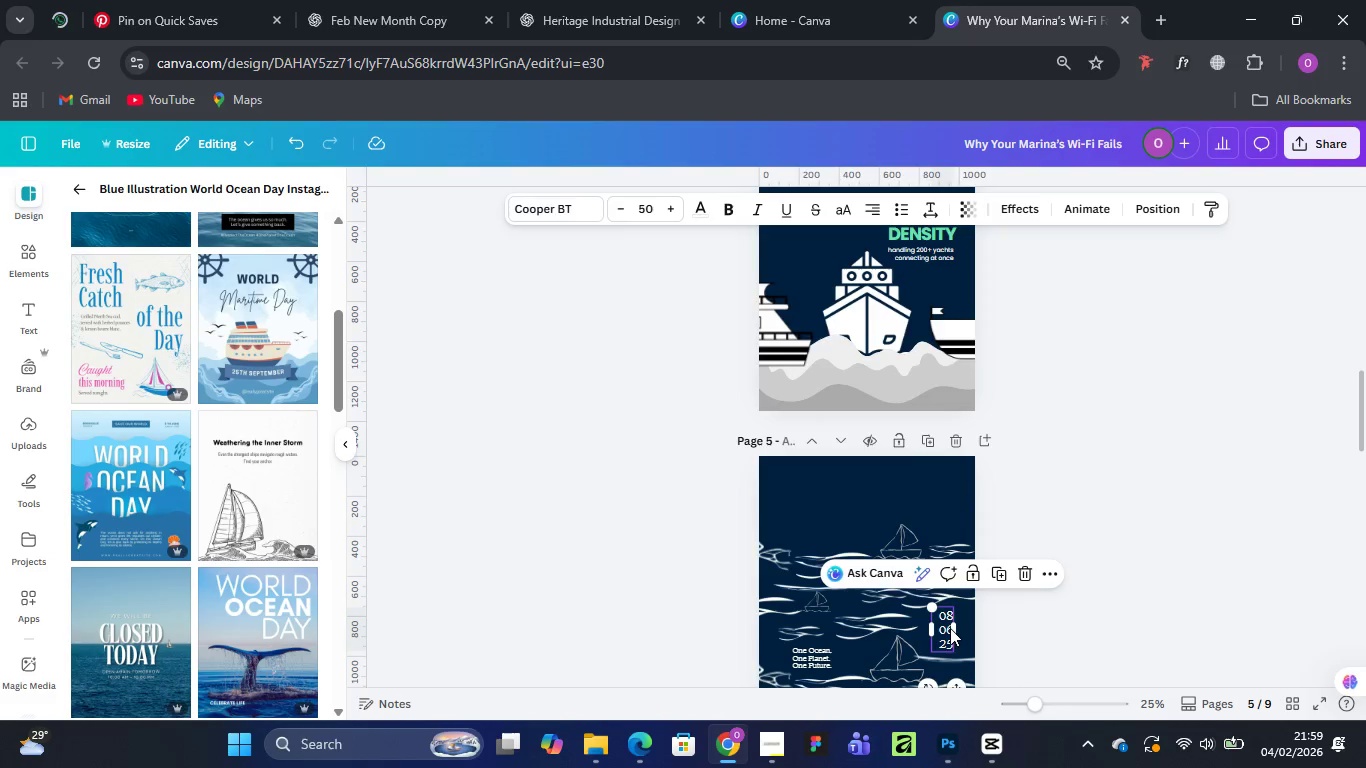 
key(Delete)
 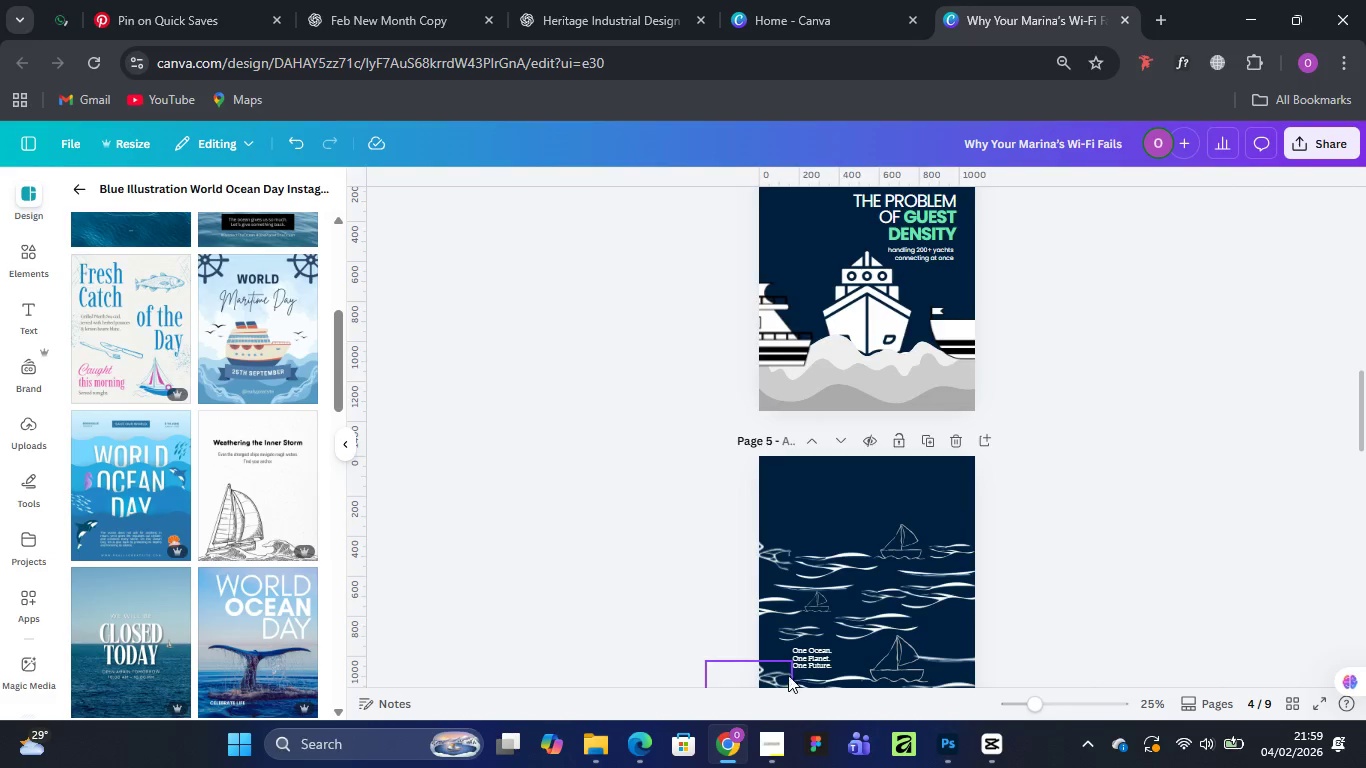 
left_click([803, 662])
 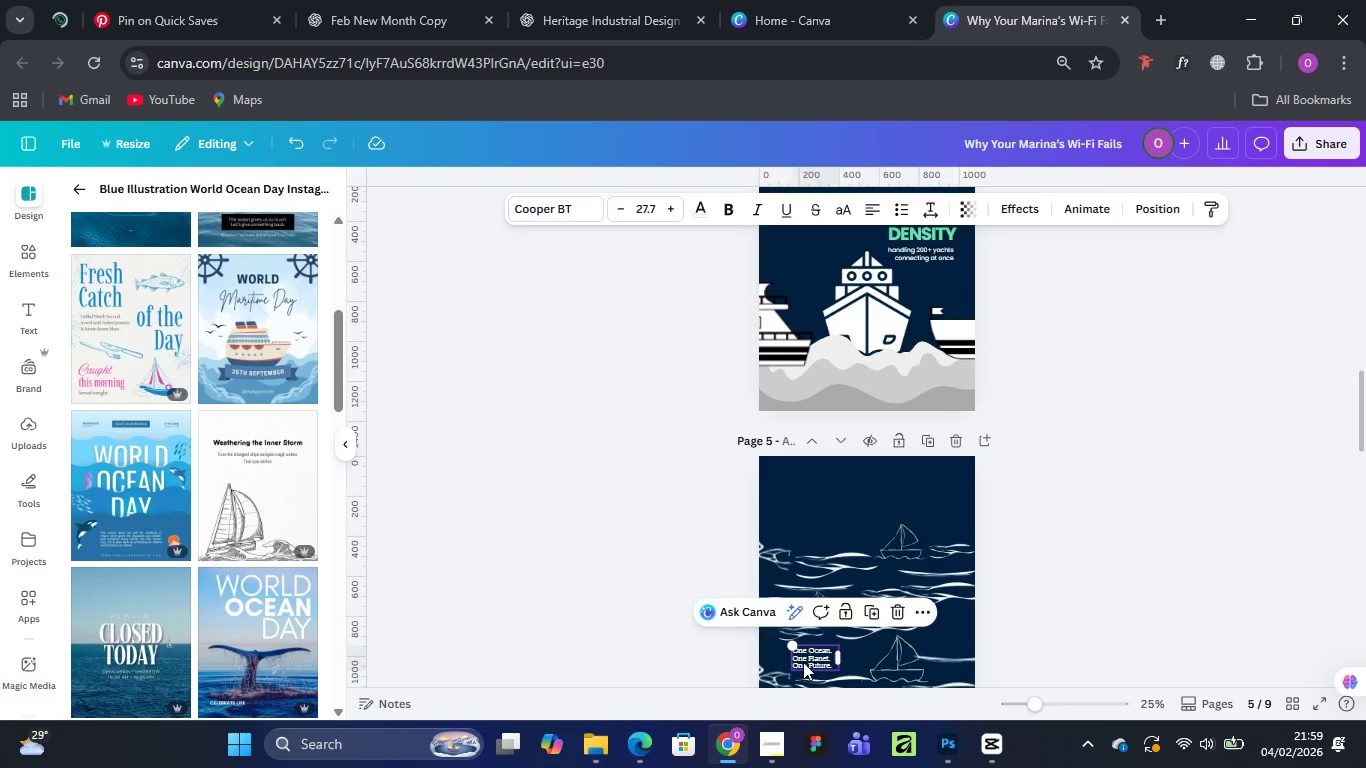 
key(Delete)
 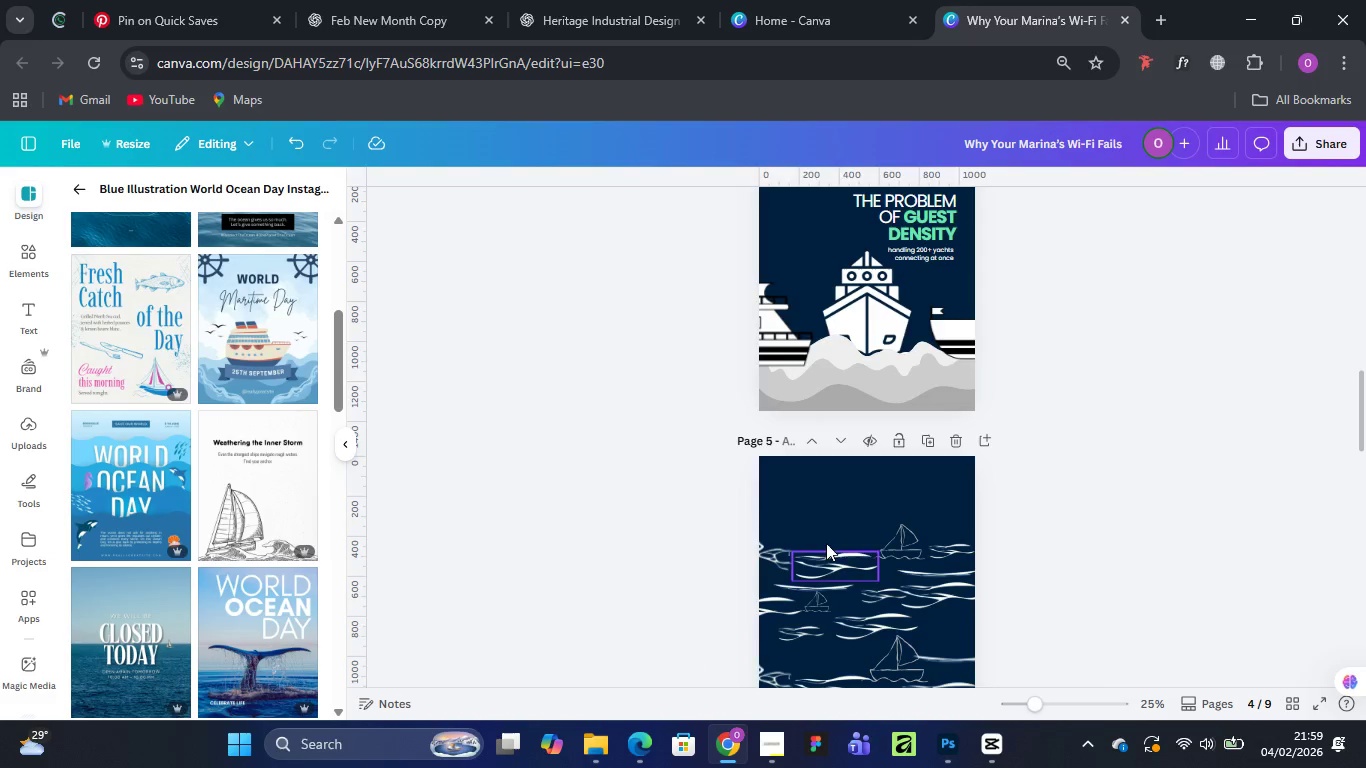 
scroll: coordinate [842, 507], scroll_direction: down, amount: 2.0
 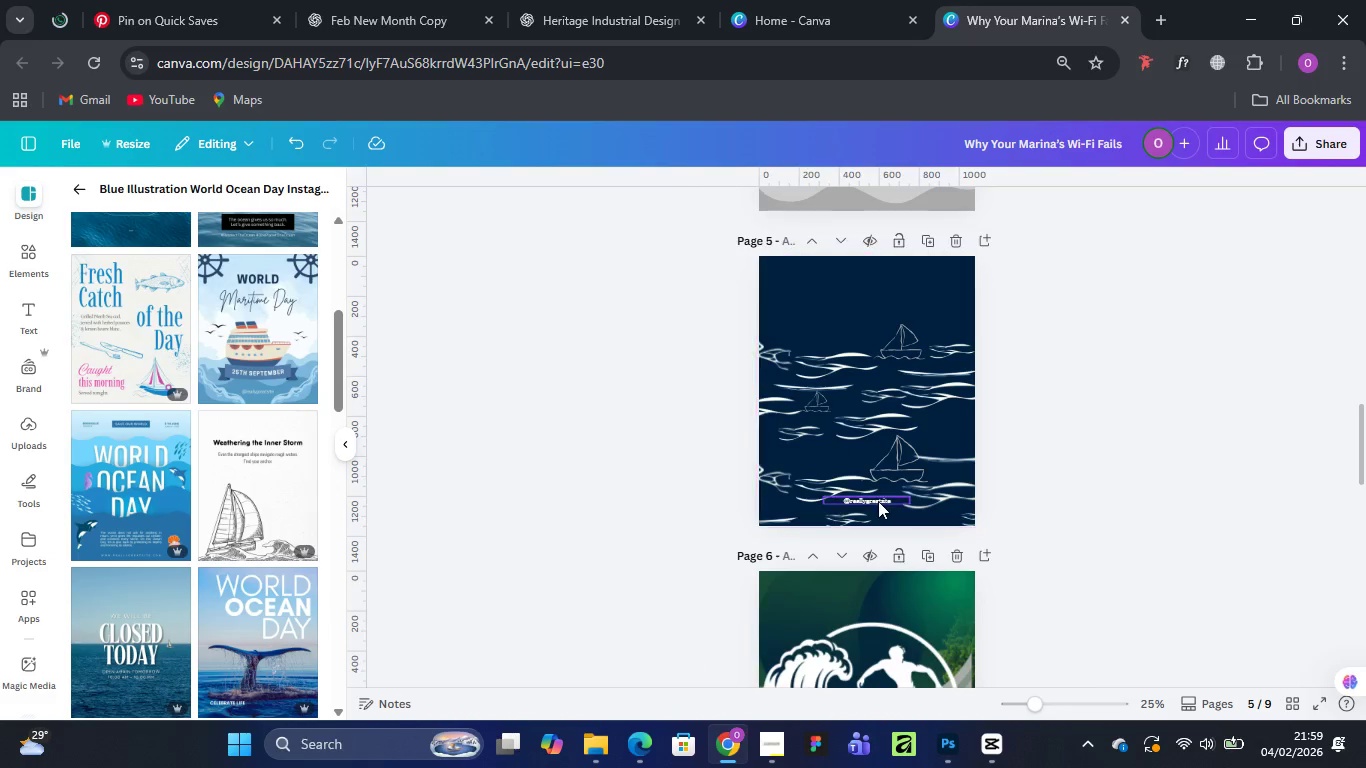 
left_click([878, 501])
 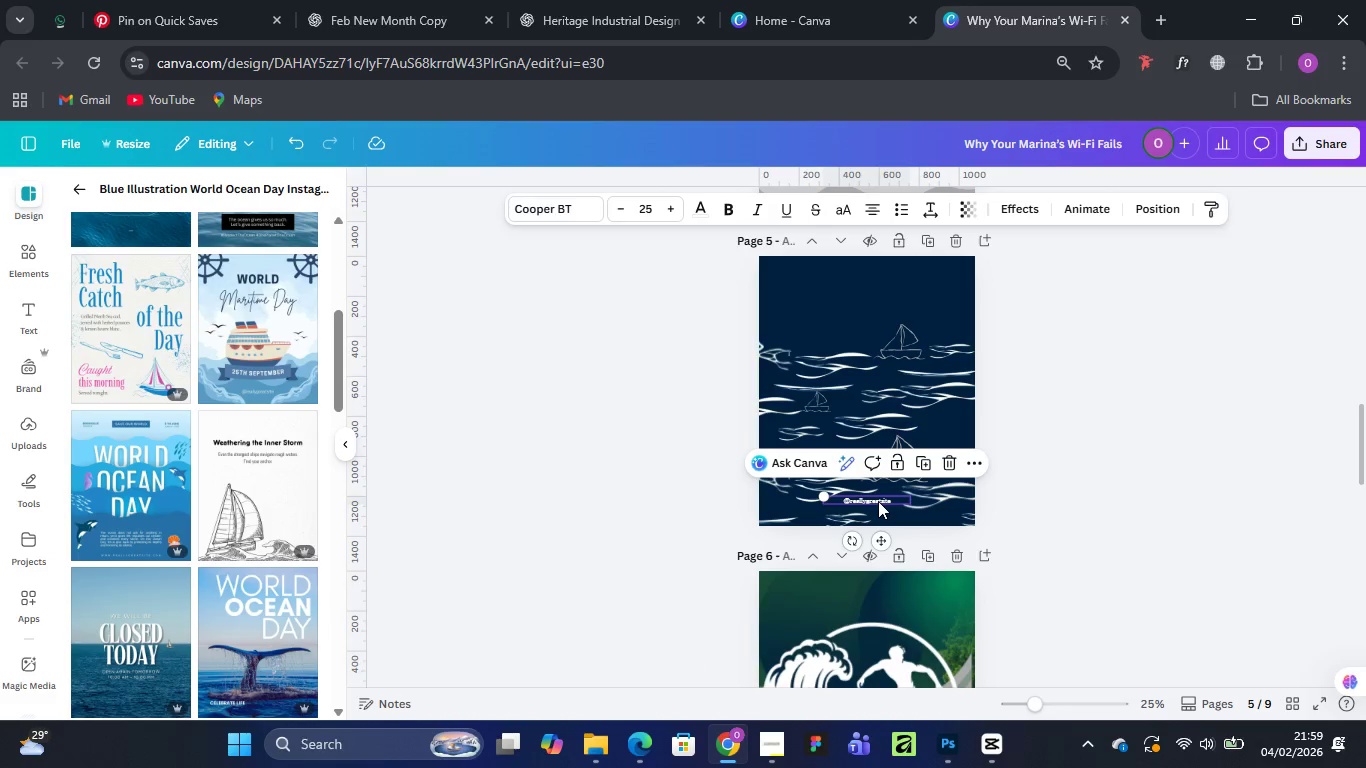 
key(Delete)
 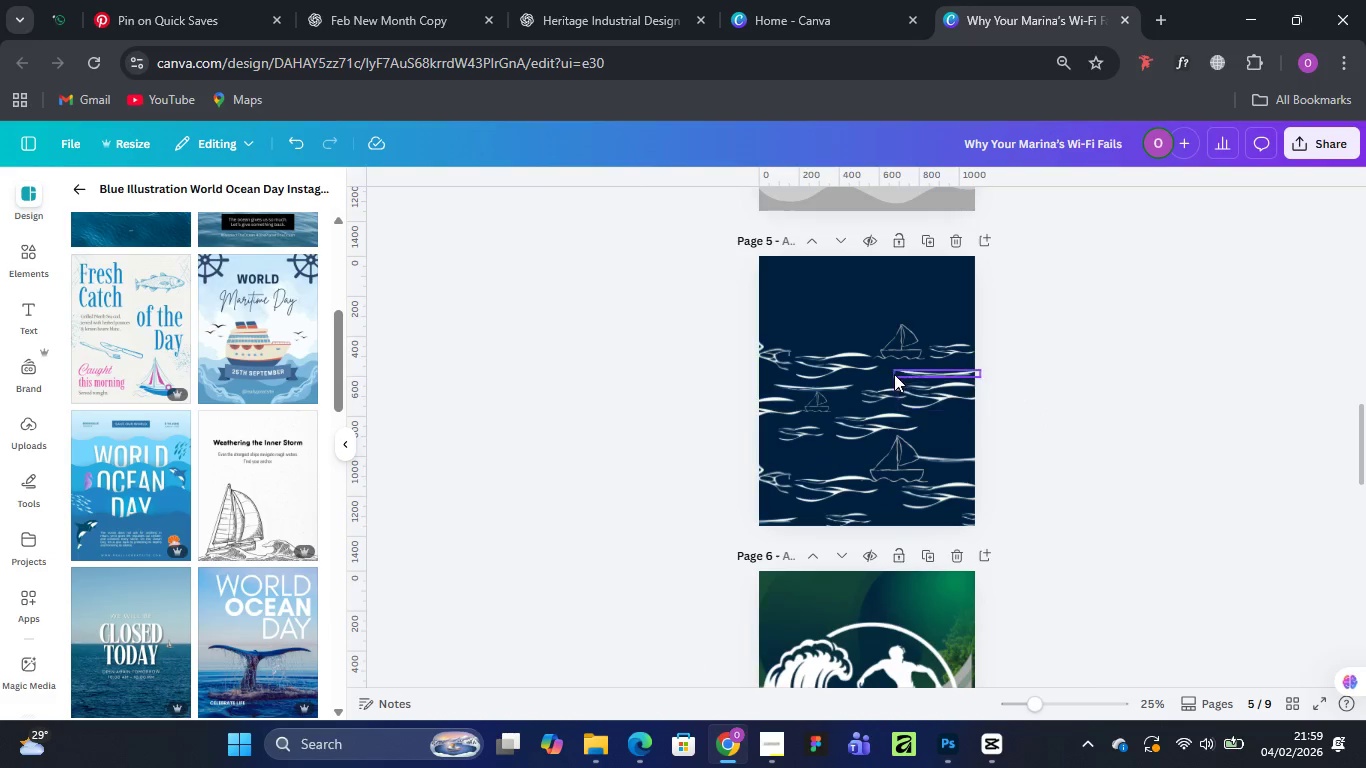 
scroll: coordinate [893, 374], scroll_direction: up, amount: 4.0
 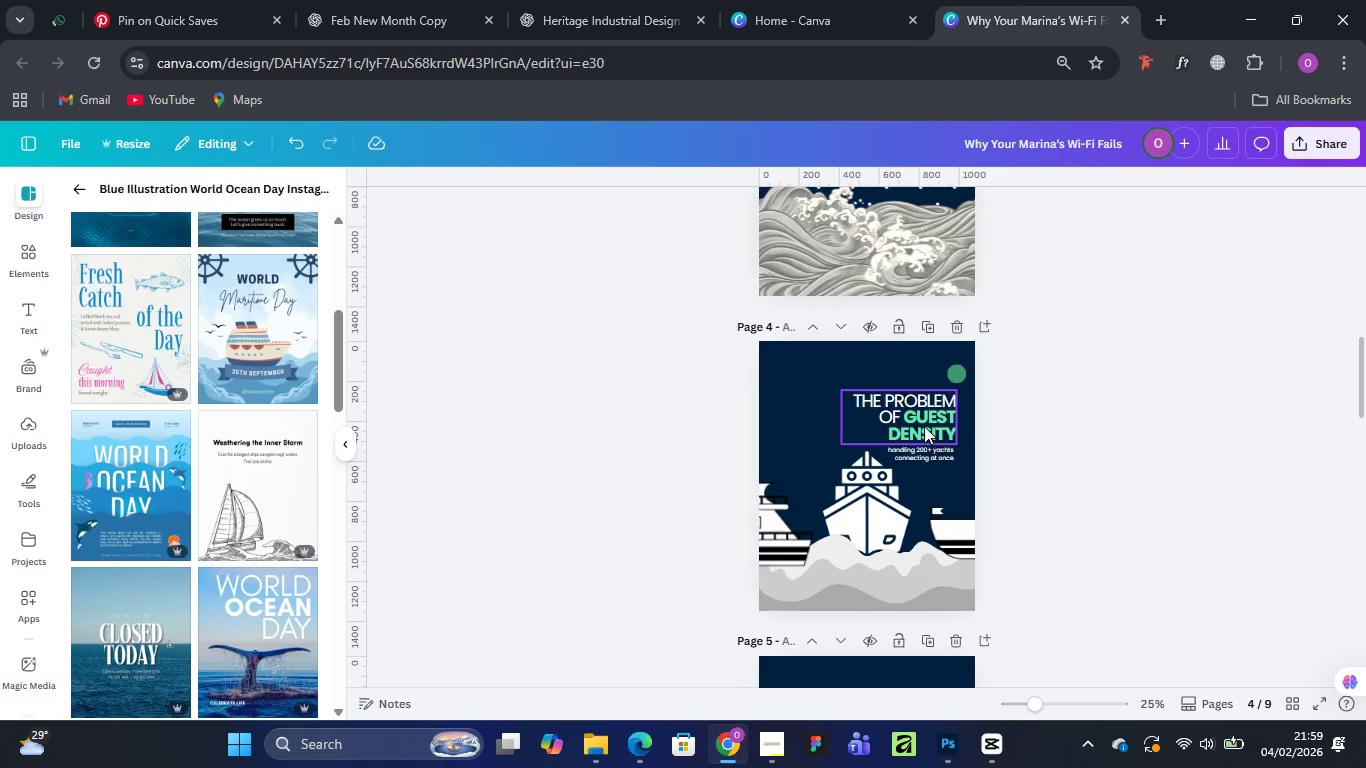 
left_click([924, 425])
 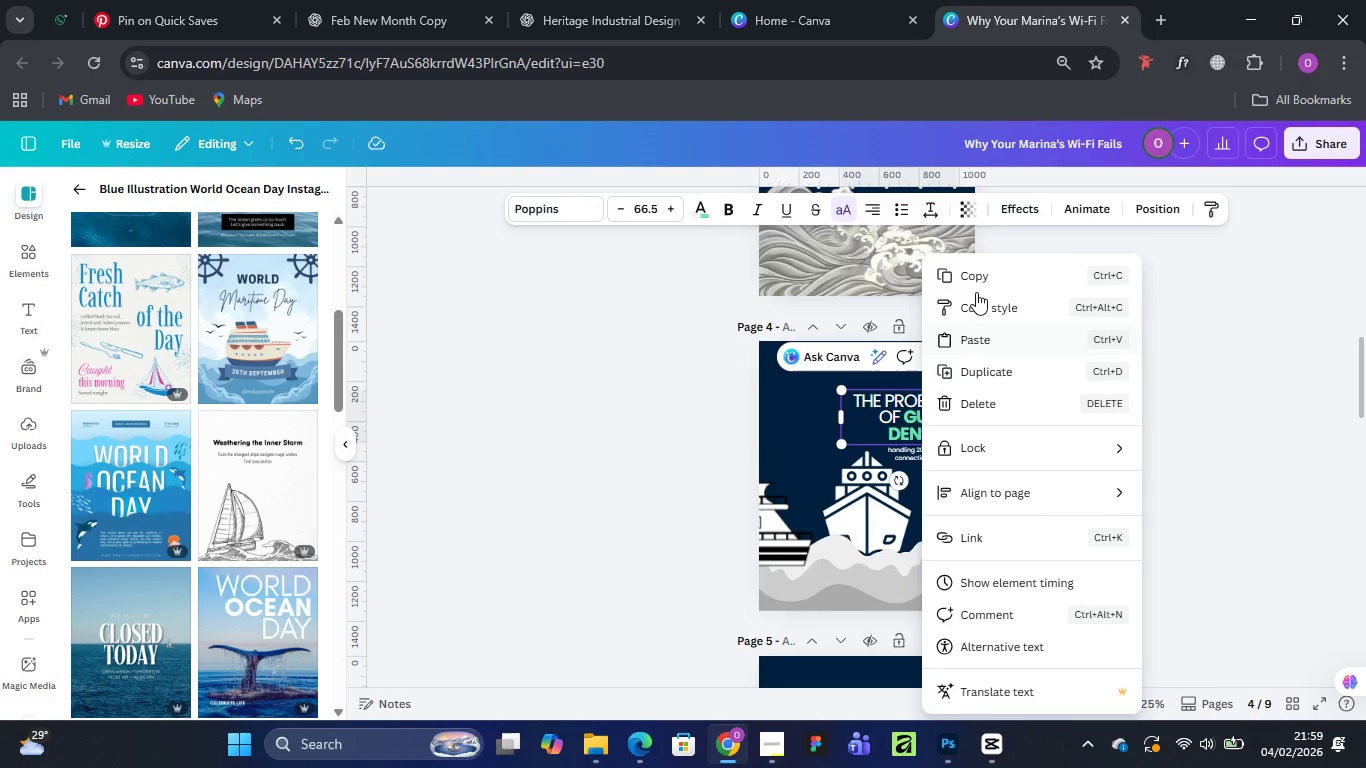 
left_click([987, 267])
 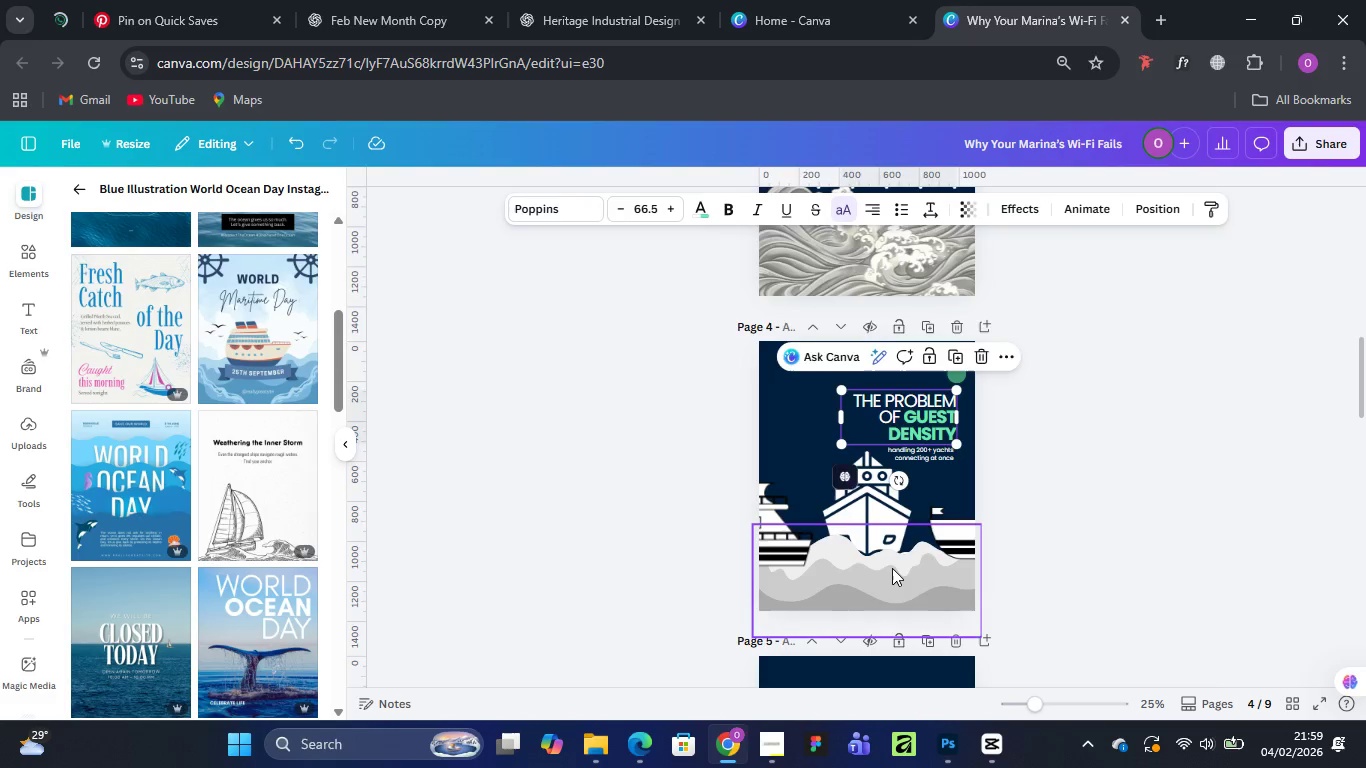 
scroll: coordinate [892, 568], scroll_direction: down, amount: 3.0
 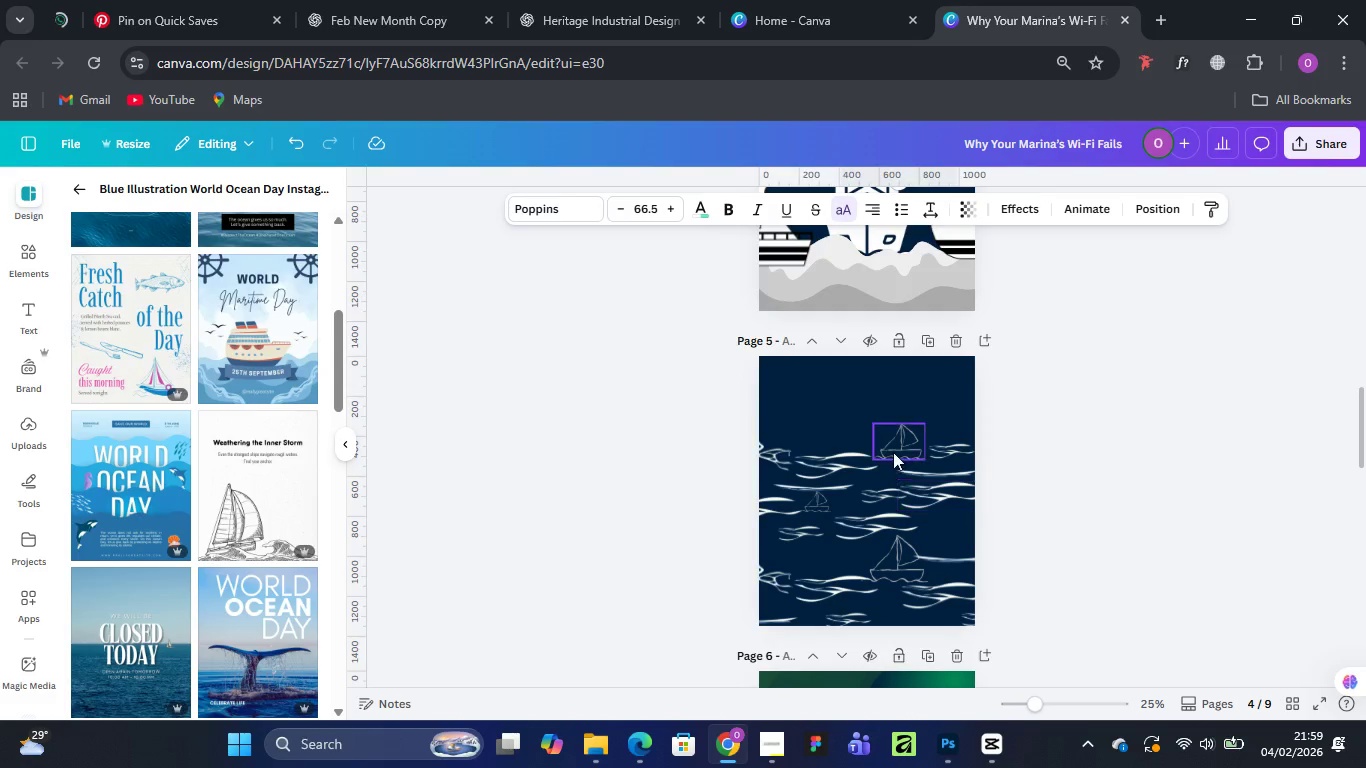 
scroll: coordinate [893, 451], scroll_direction: up, amount: 1.0
 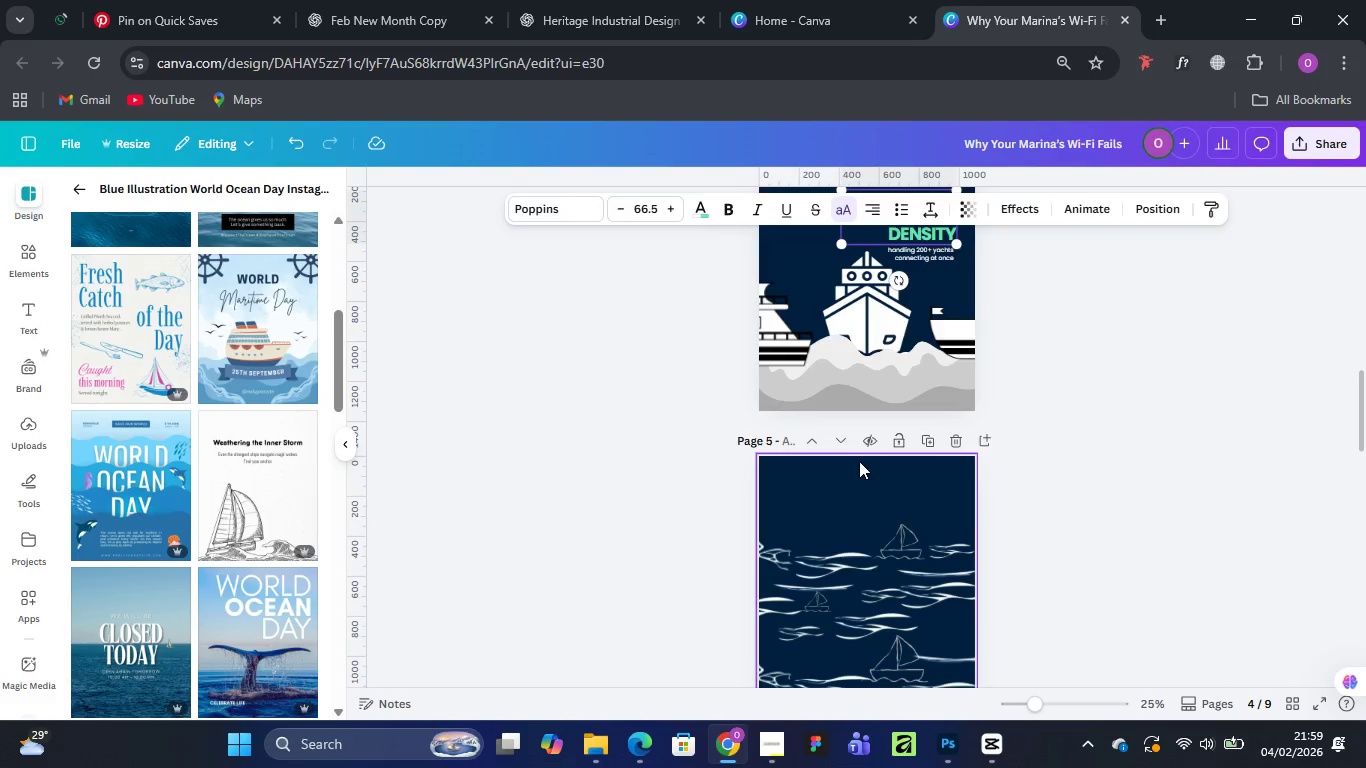 
key(Control+V)
 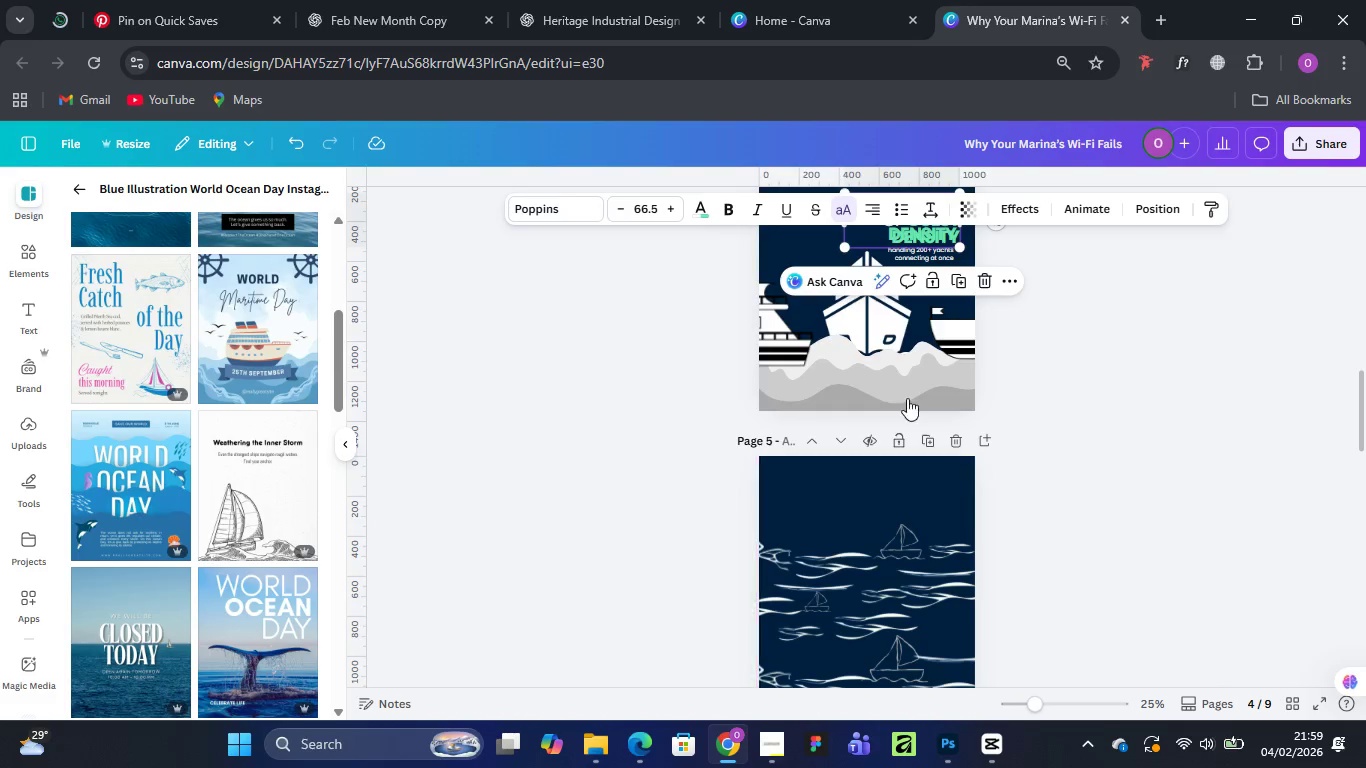 
left_click_drag(start_coordinate=[929, 233], to_coordinate=[872, 510])
 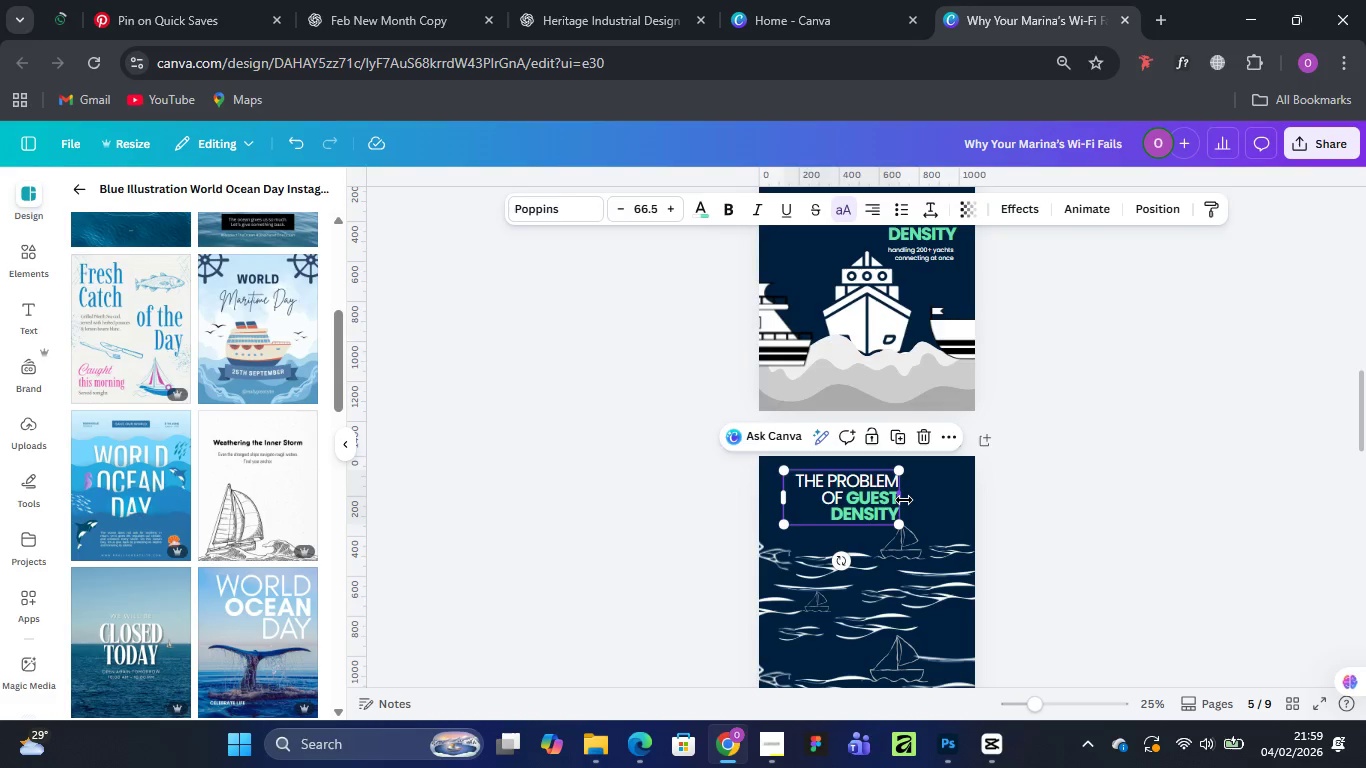 
left_click_drag(start_coordinate=[904, 500], to_coordinate=[952, 498])
 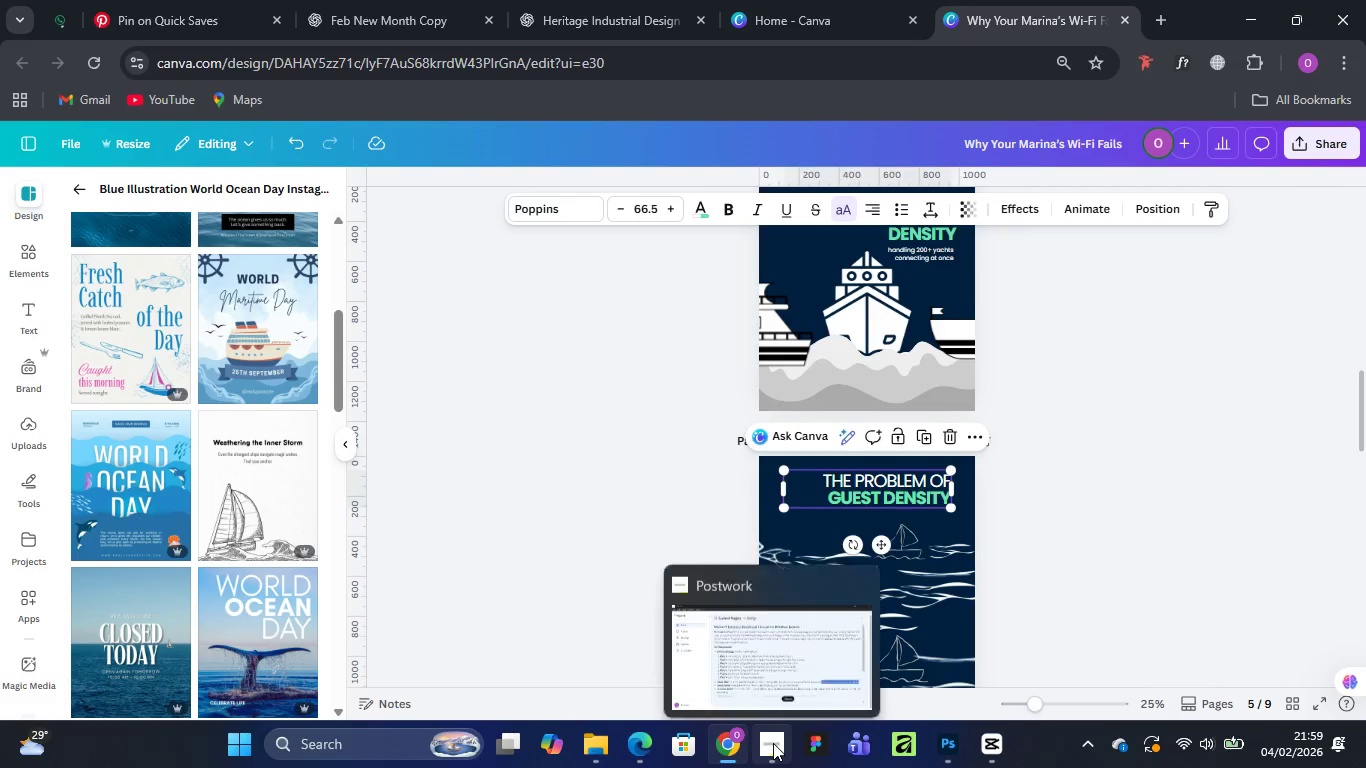 
left_click([782, 643])